 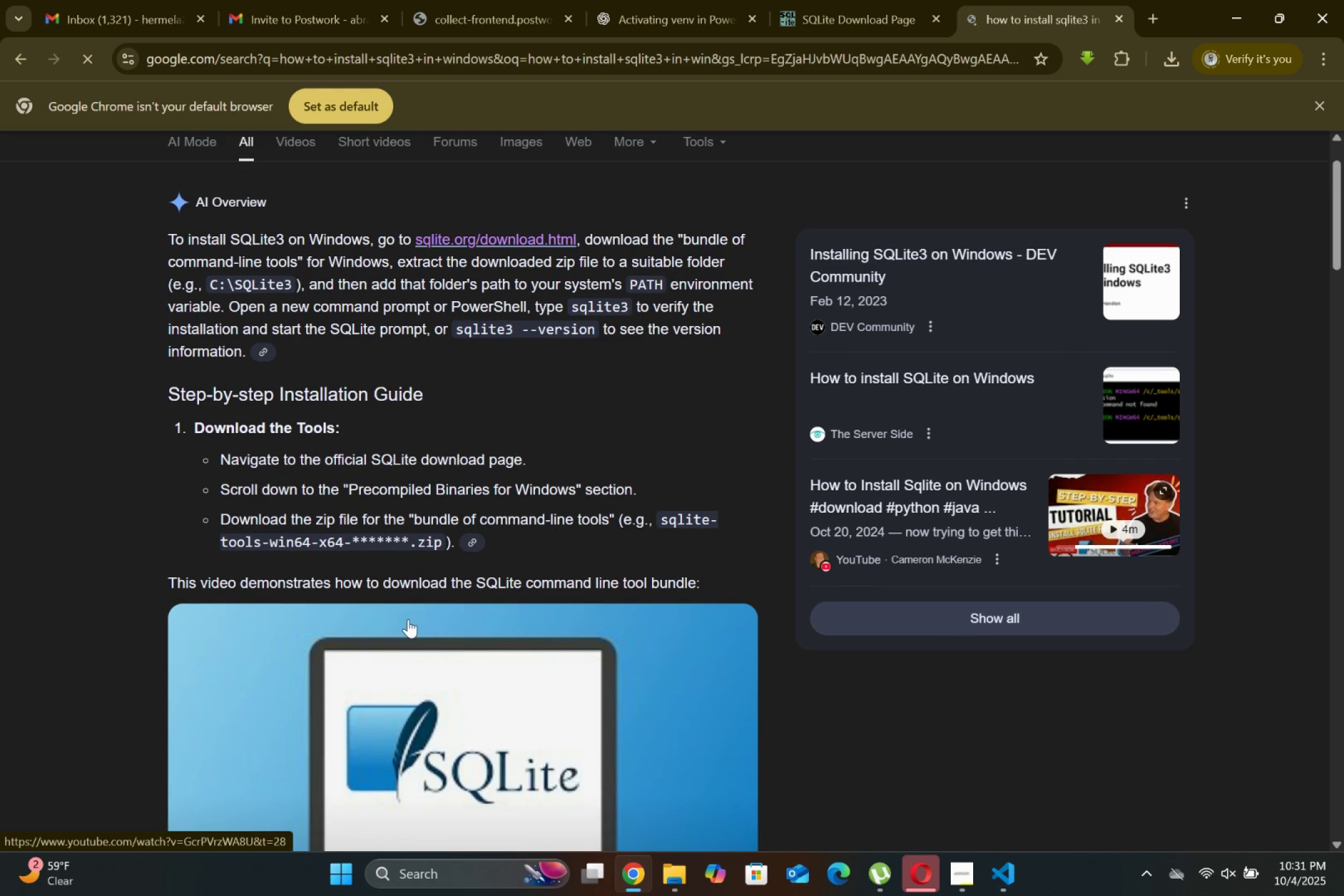 
double_click([530, 333])
 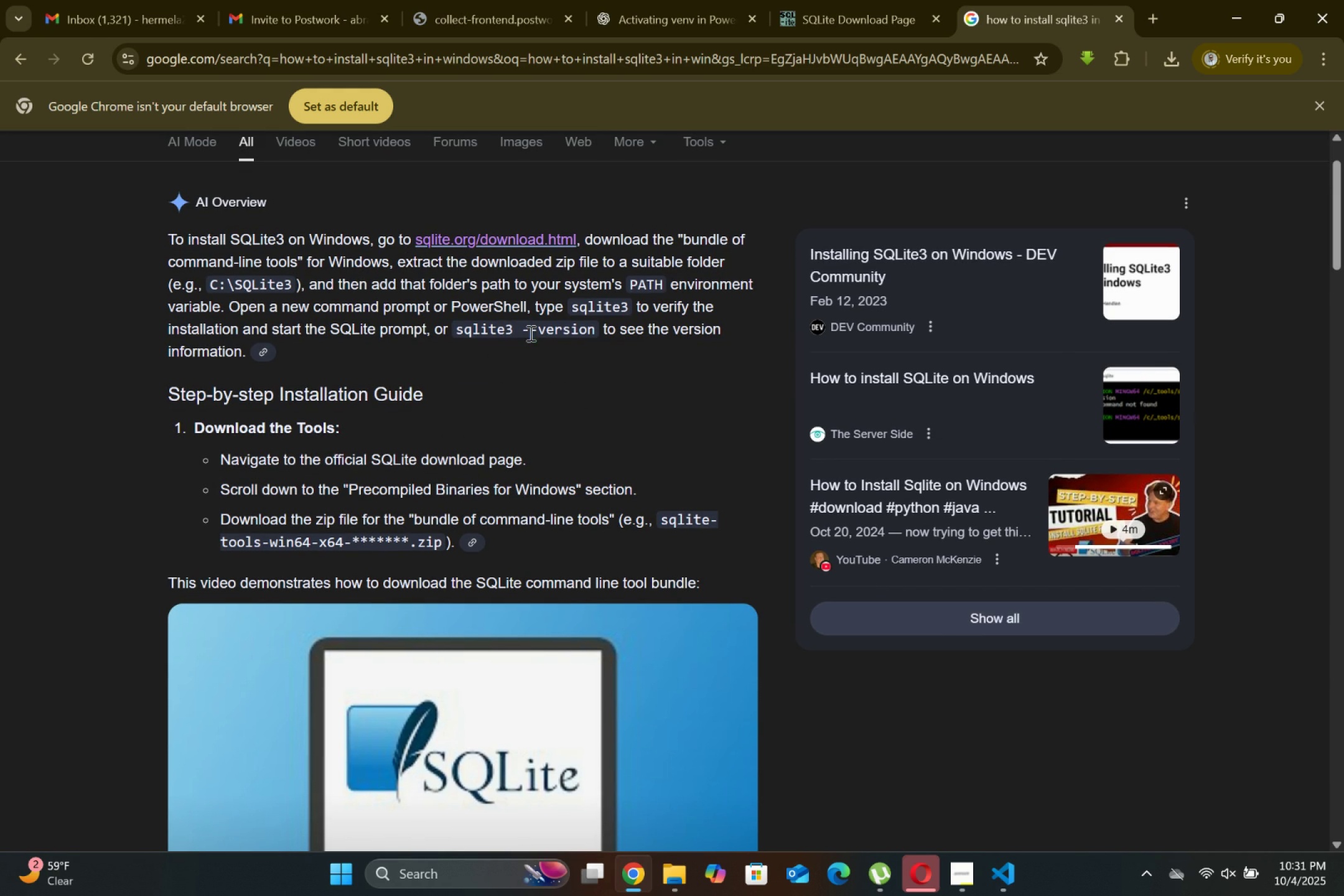 
left_click([530, 333])
 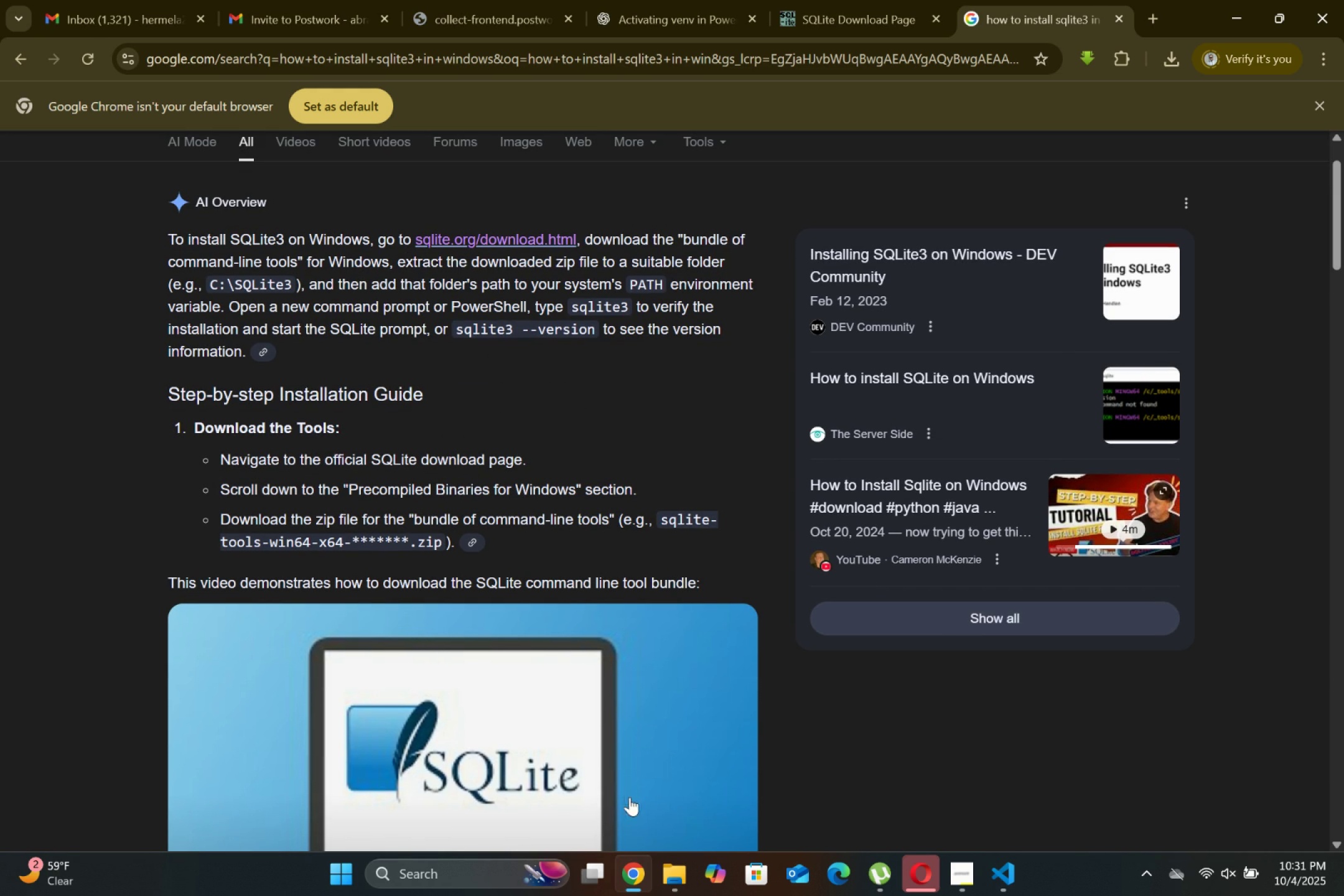 
left_click([414, 879])
 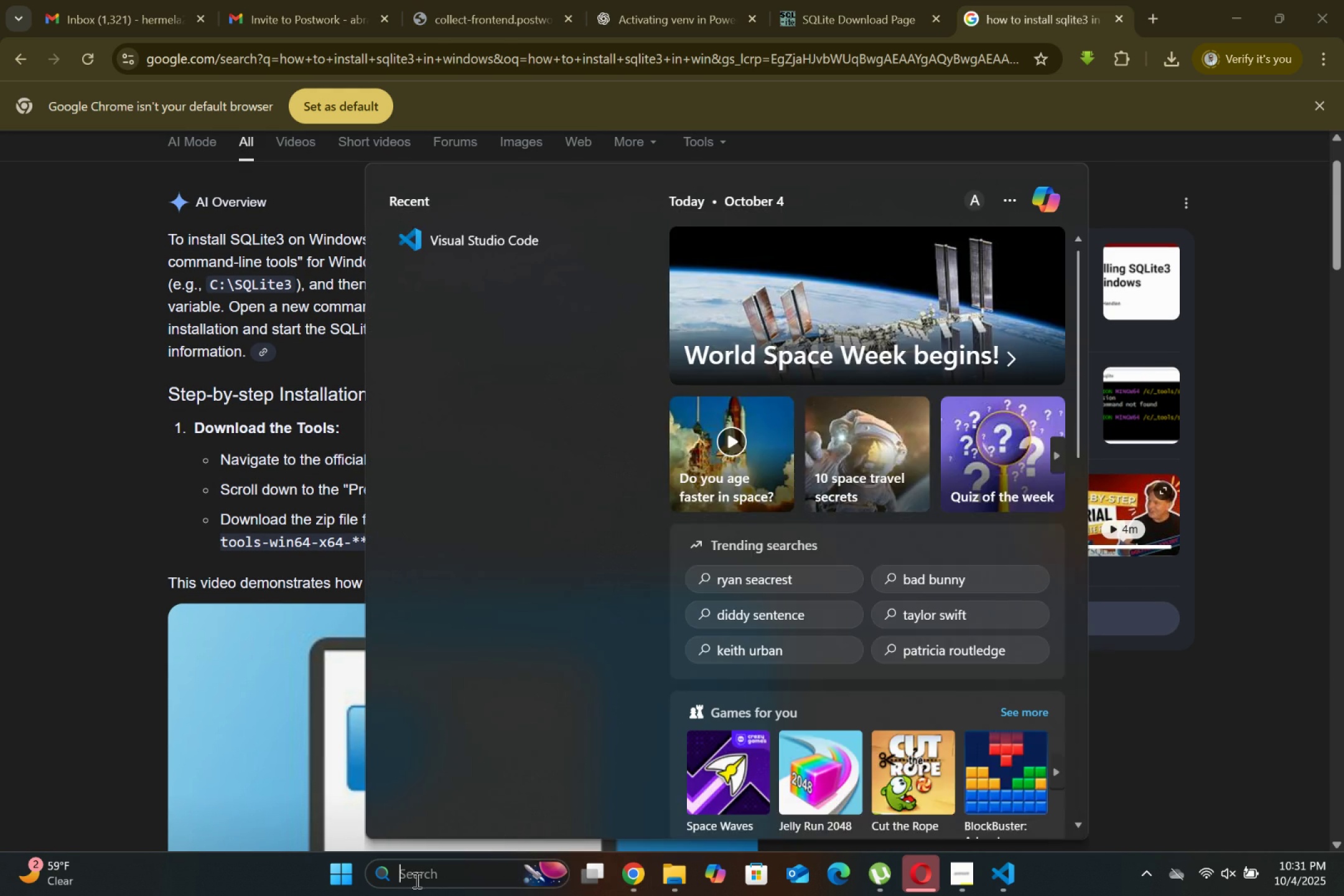 
type(bas)
 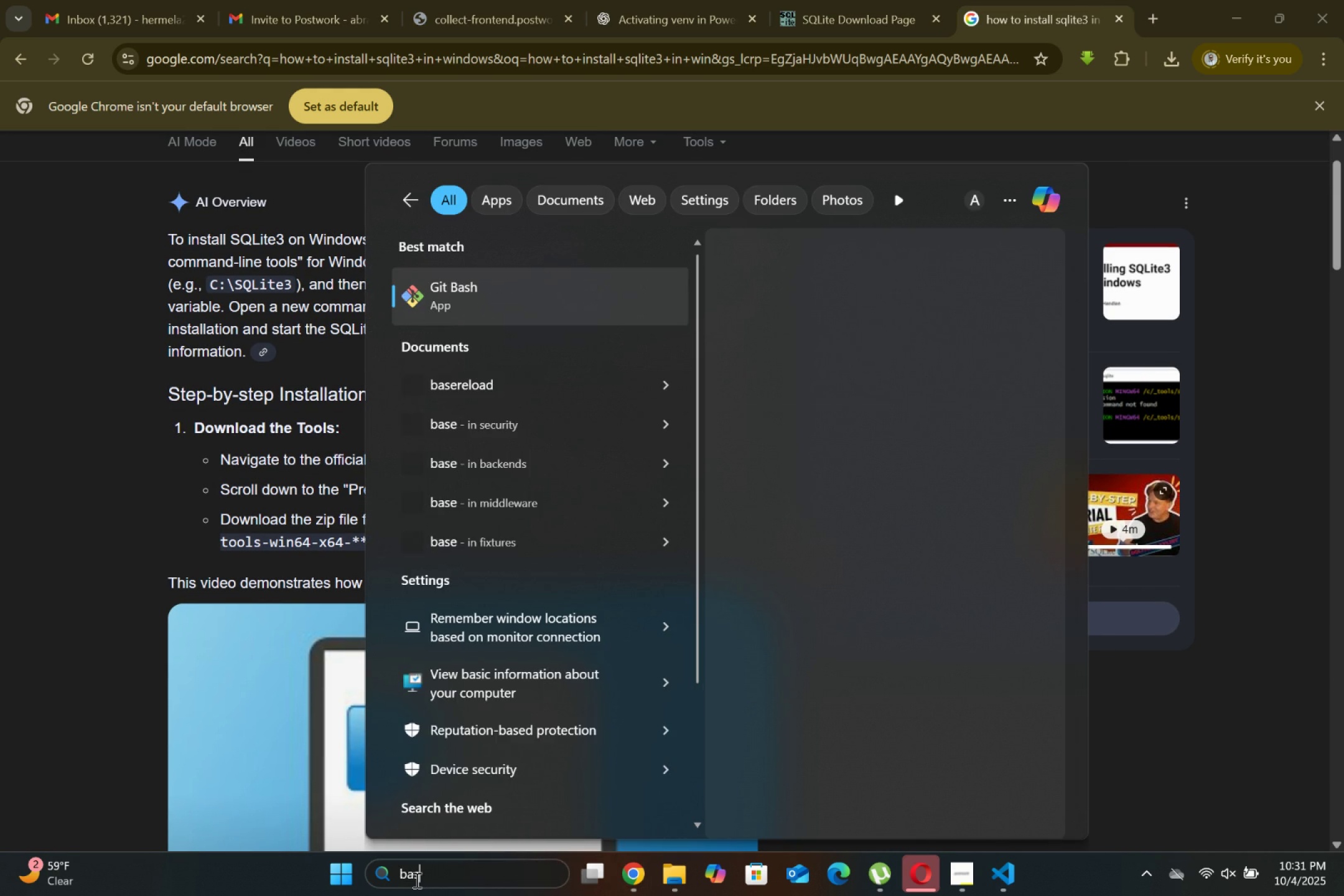 
key(Enter)
 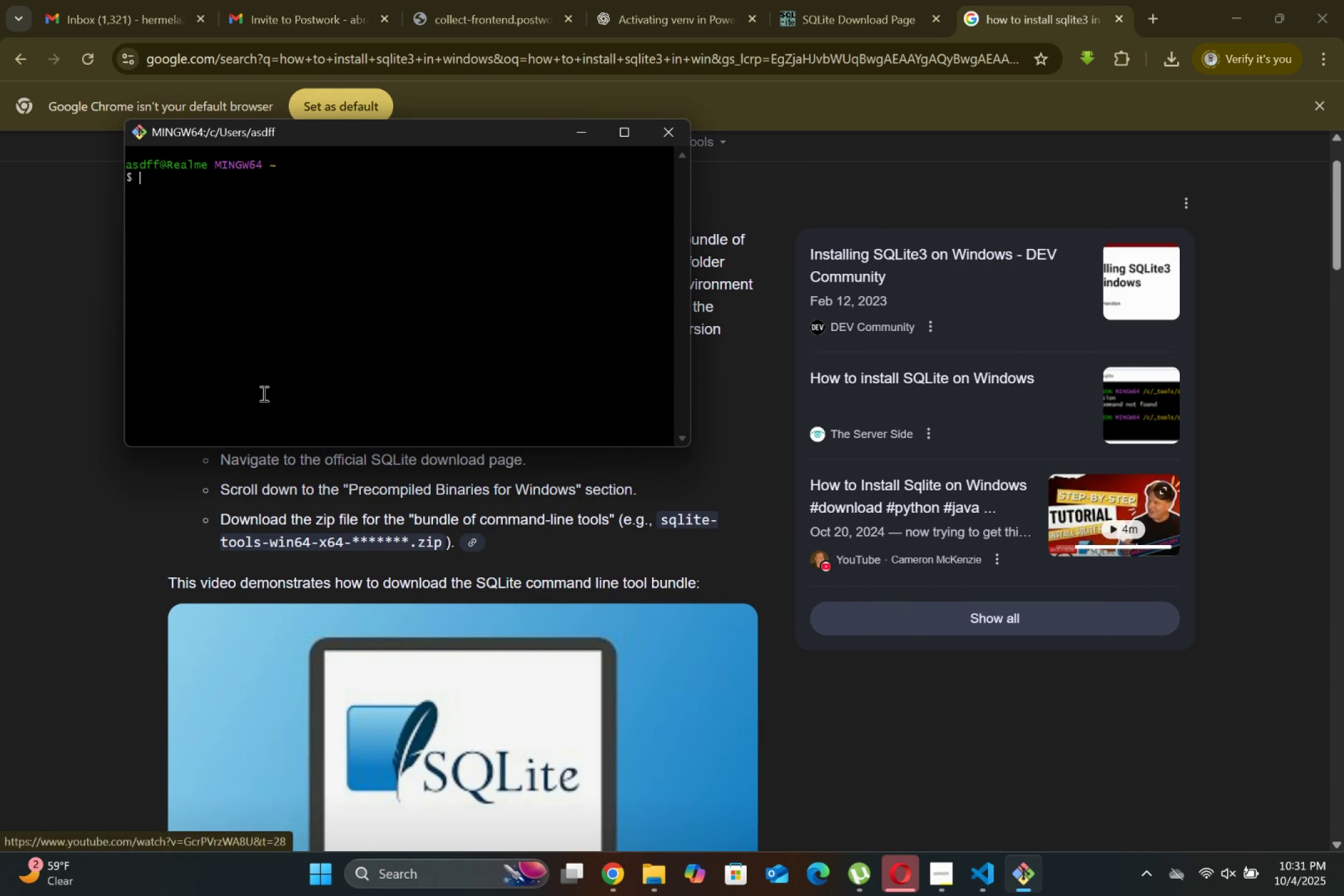 
type(d)
key(Backspace)
type(sqlite3 --version)
 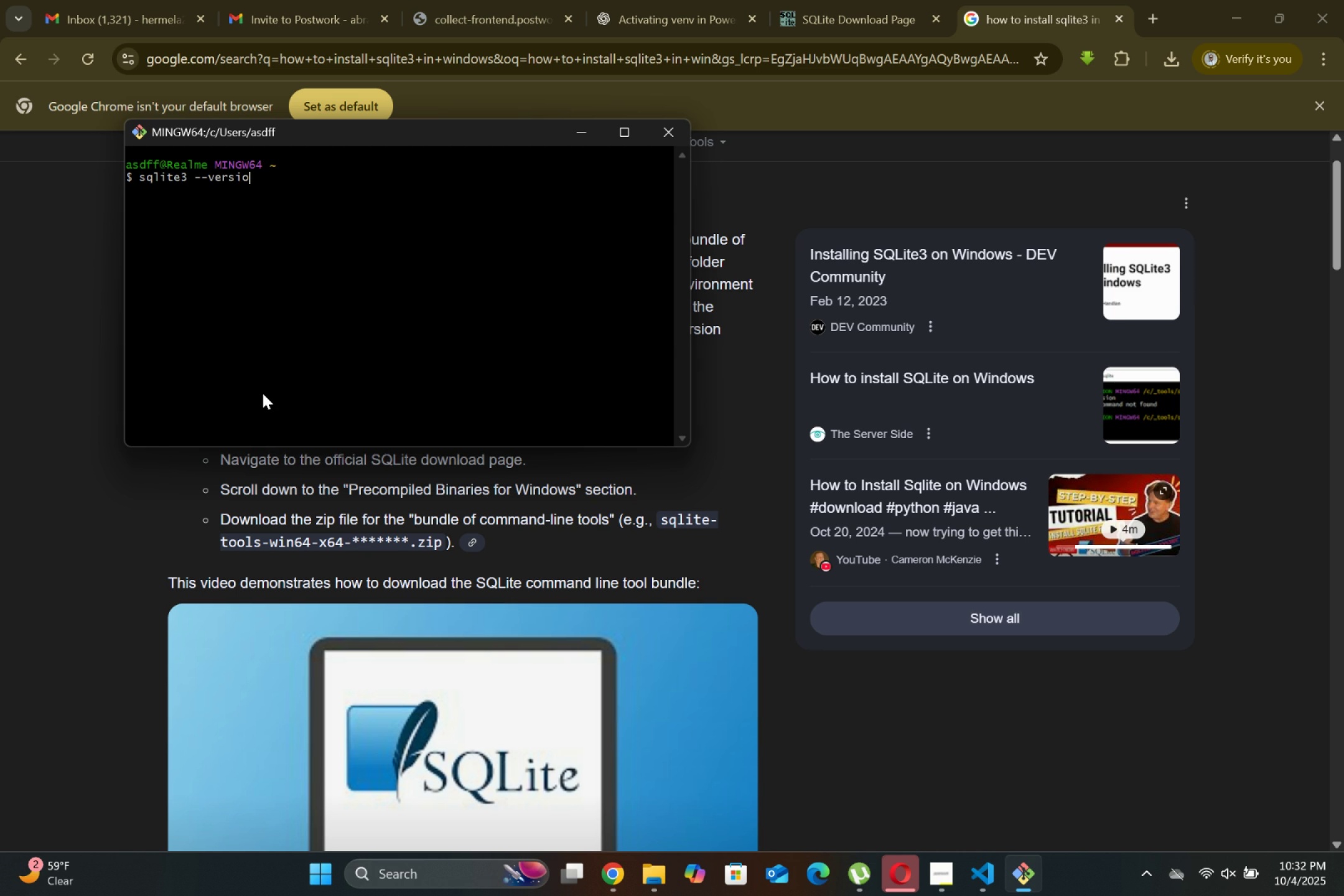 
key(Enter)
 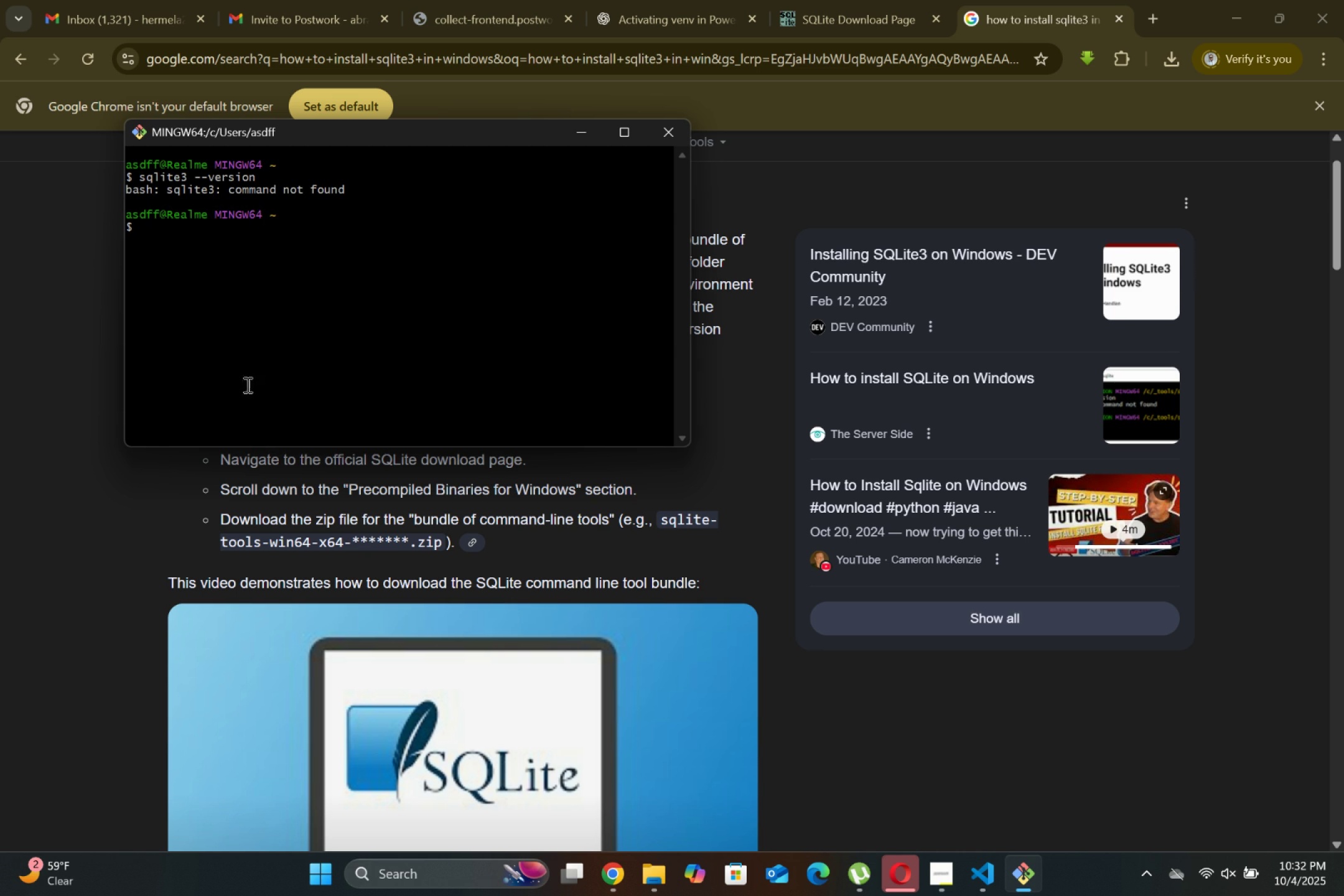 
left_click([79, 486])
 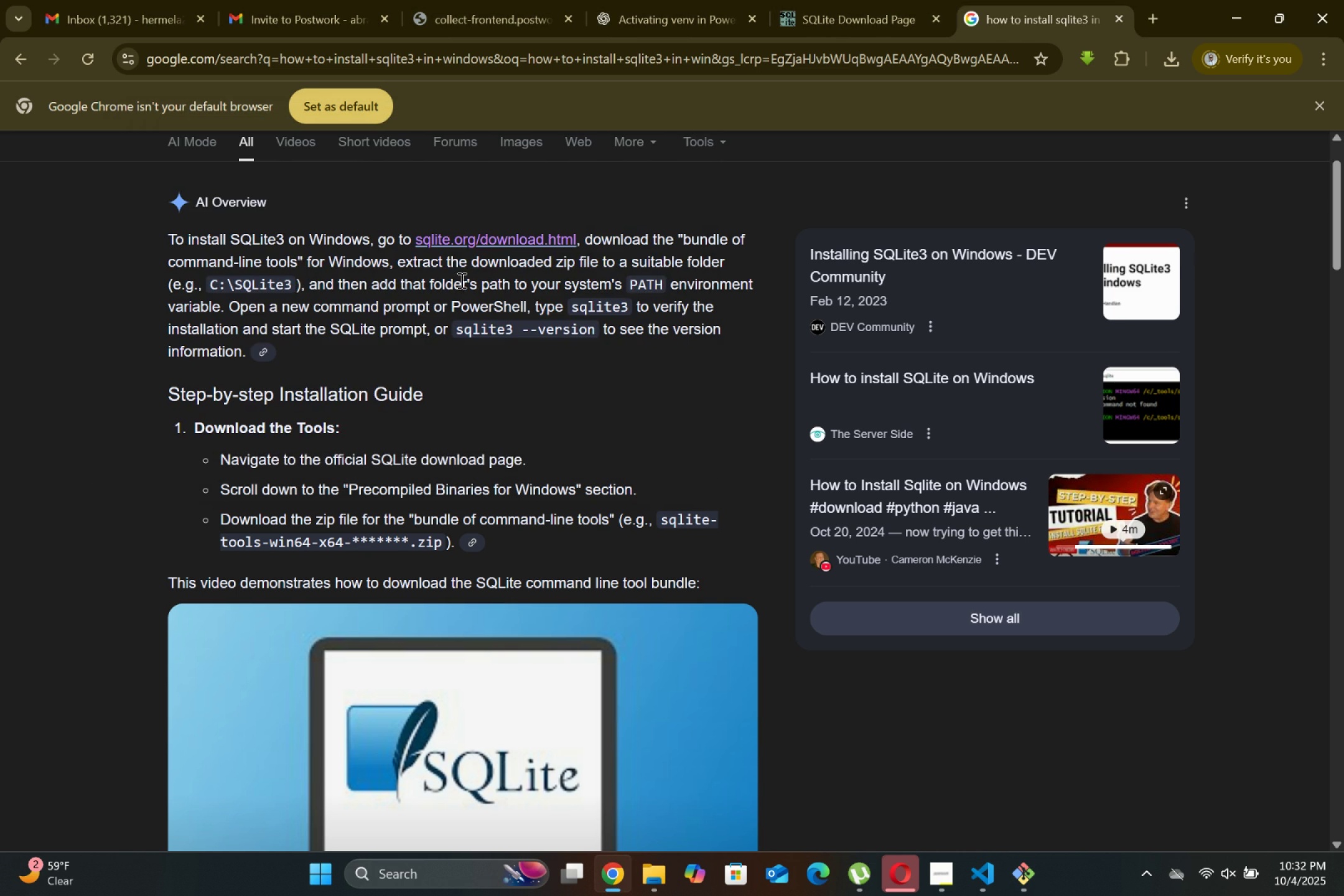 
left_click([481, 239])
 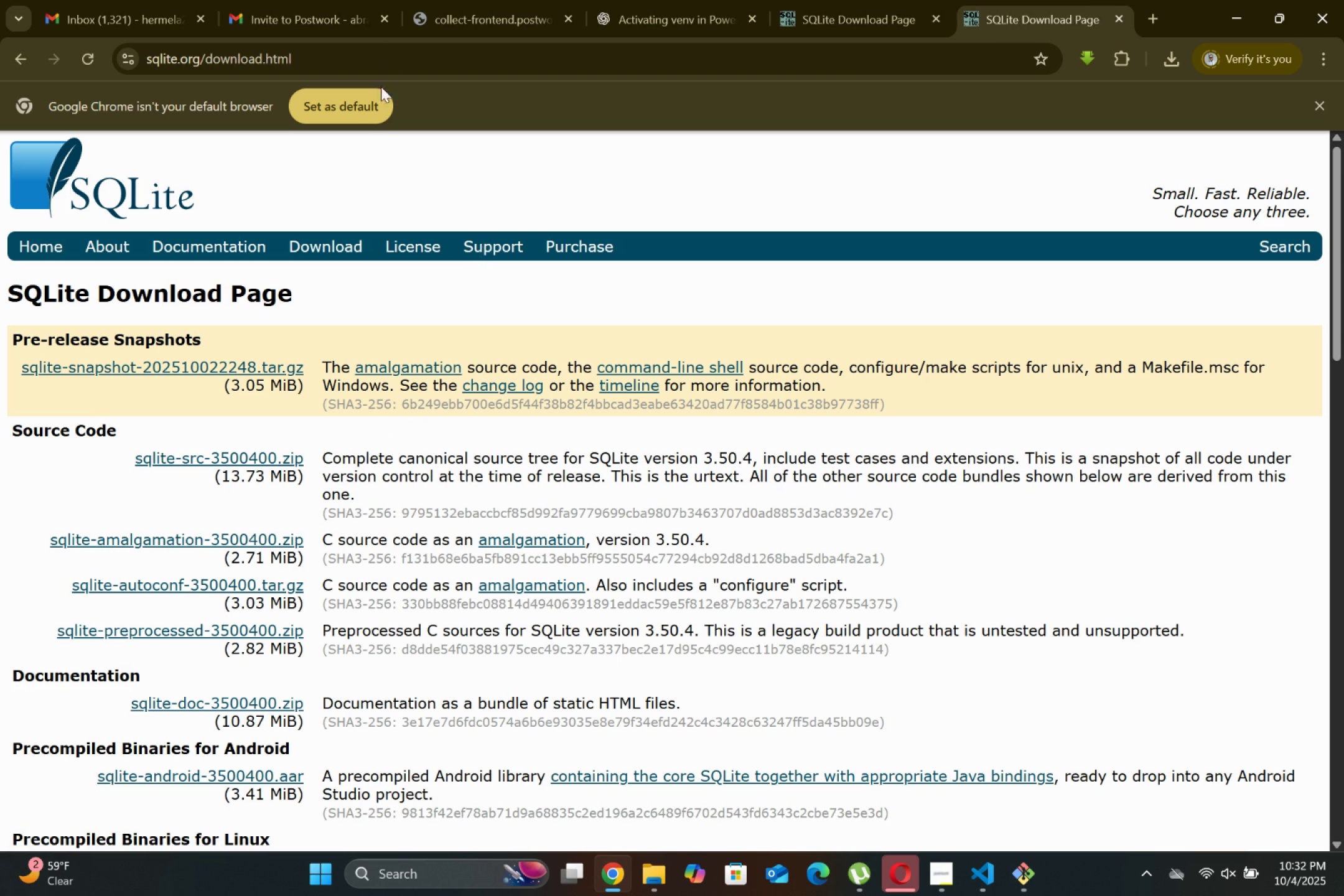 
left_click([860, 9])
 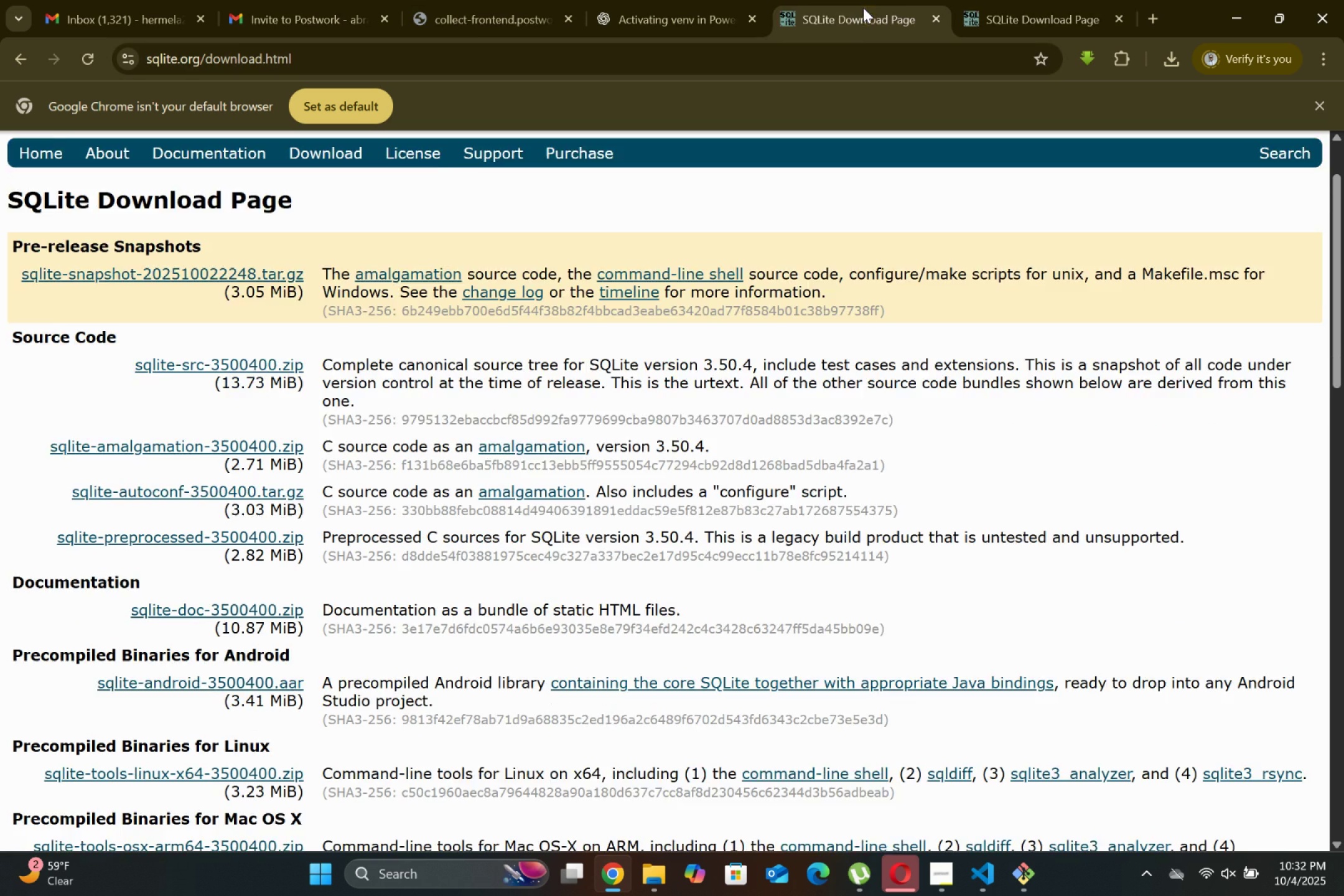 
left_click([1023, 0])
 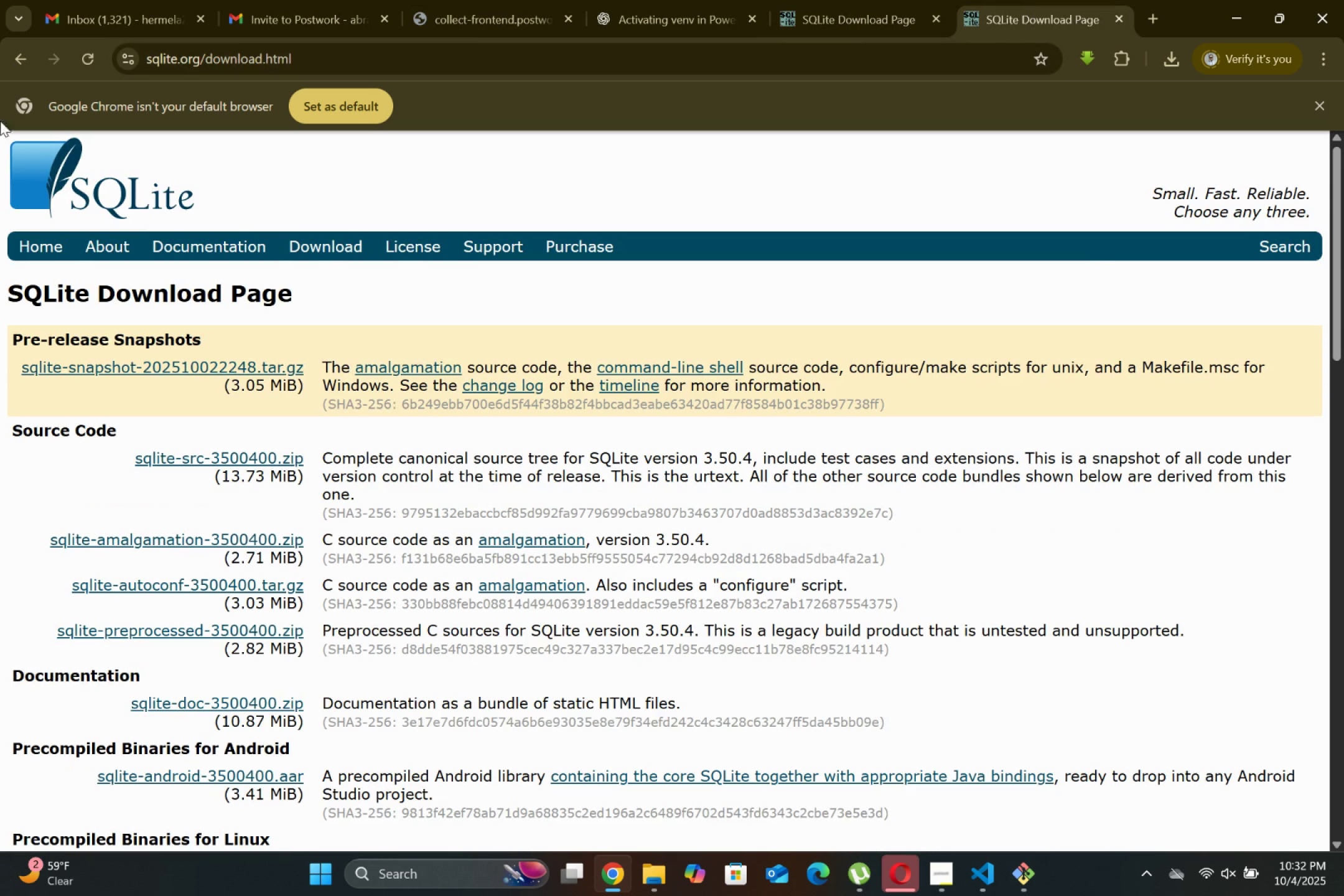 
left_click([14, 54])
 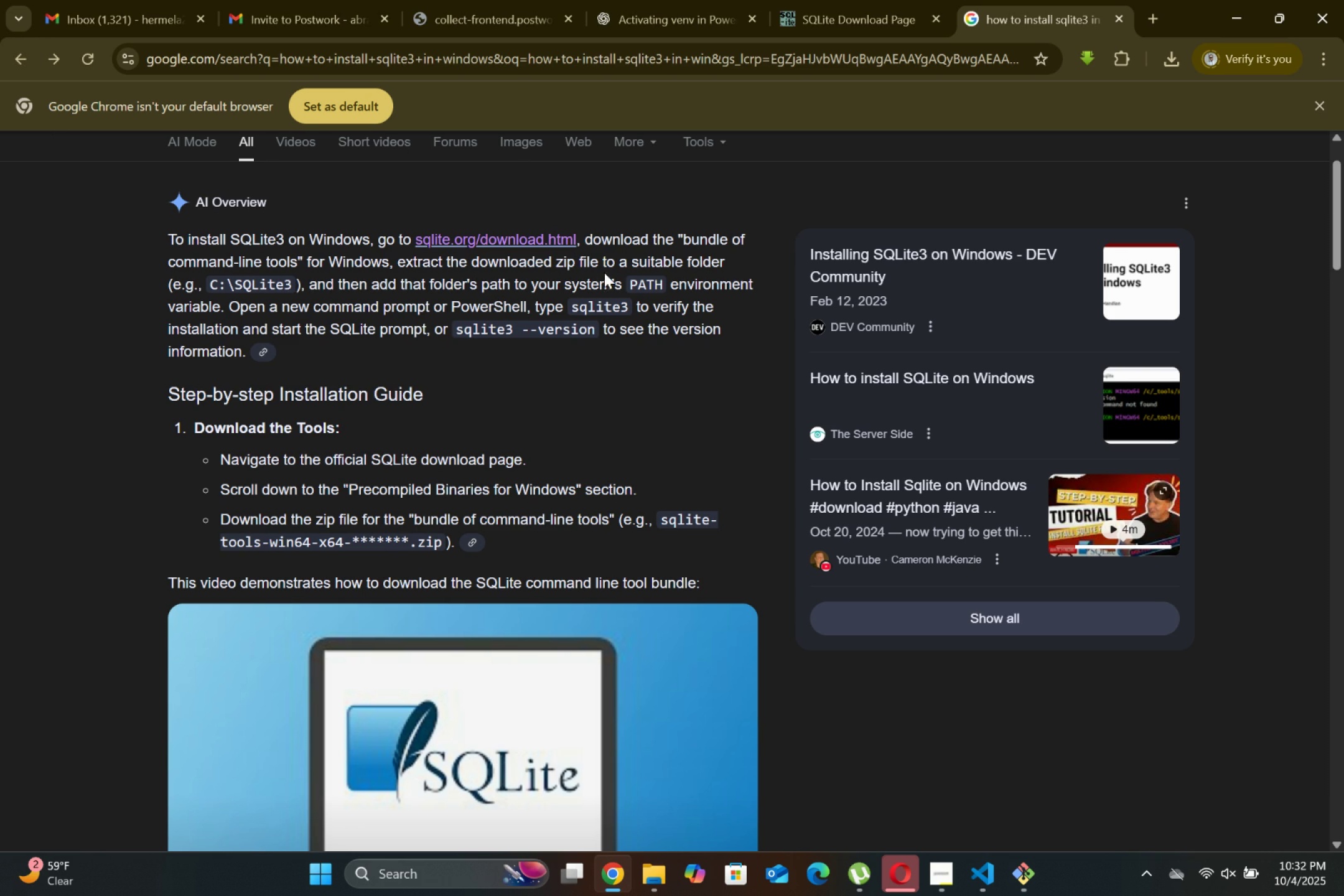 
left_click([841, 8])
 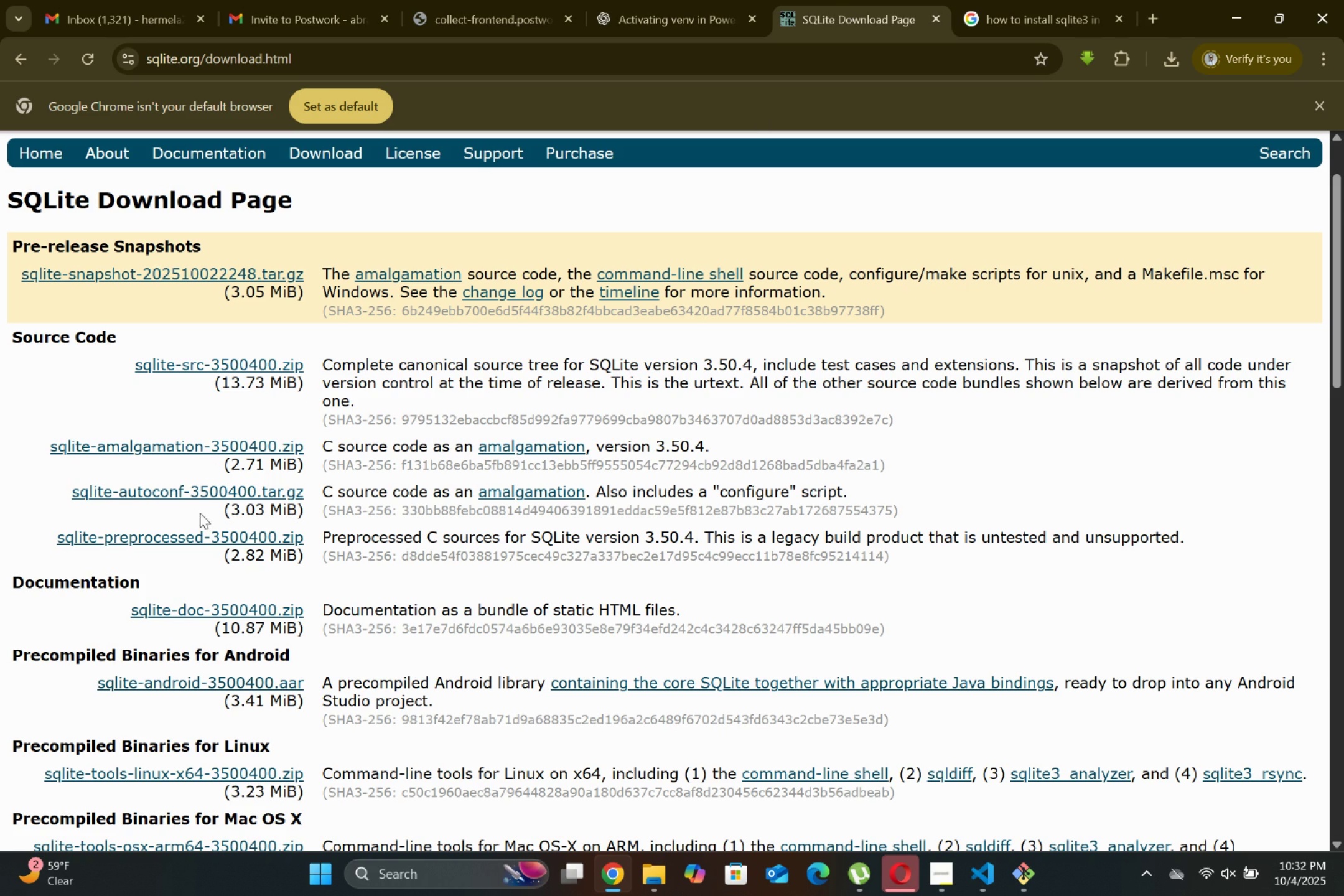 
scroll: coordinate [194, 551], scroll_direction: down, amount: 2.0
 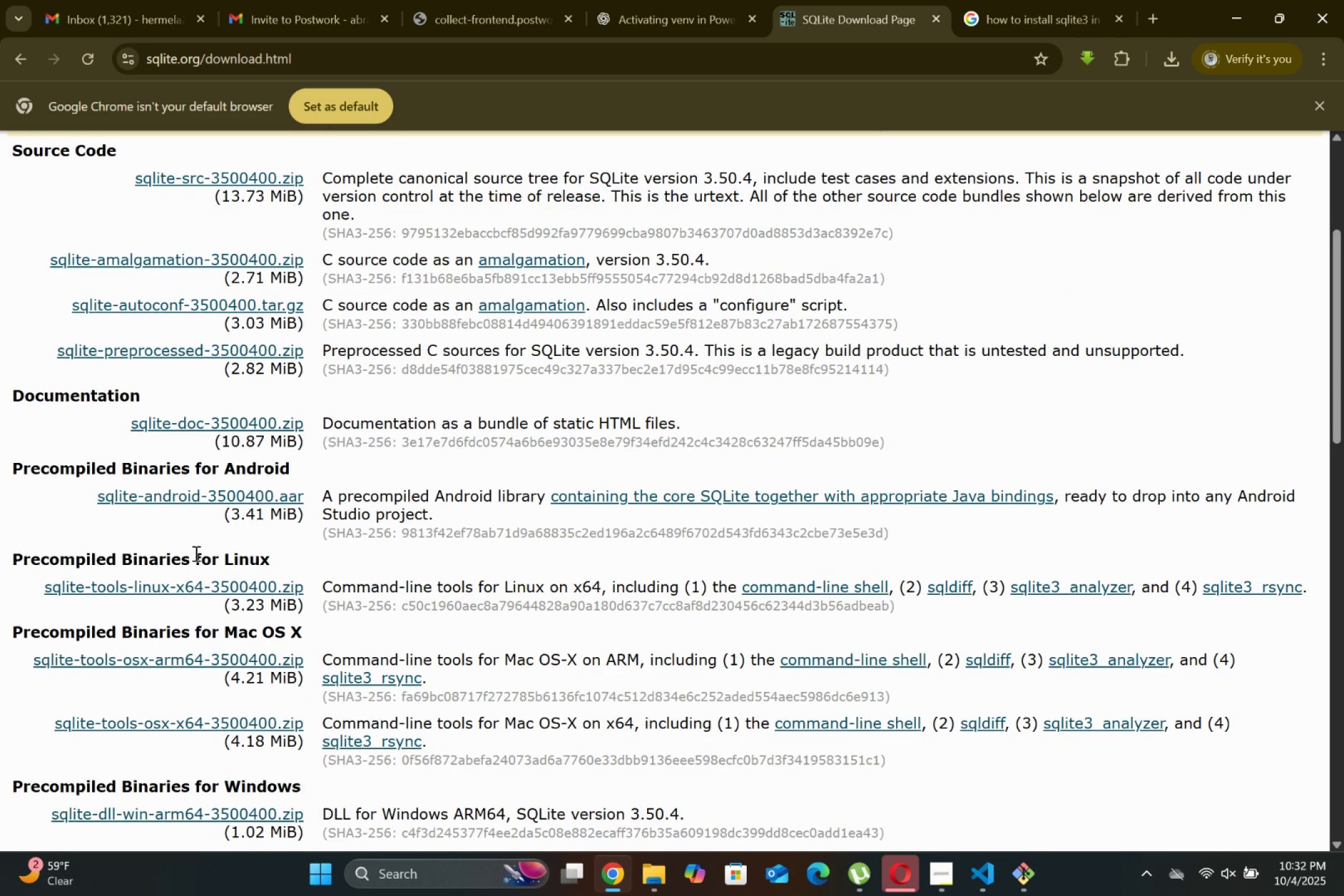 
scroll: coordinate [455, 516], scroll_direction: up, amount: 6.0